 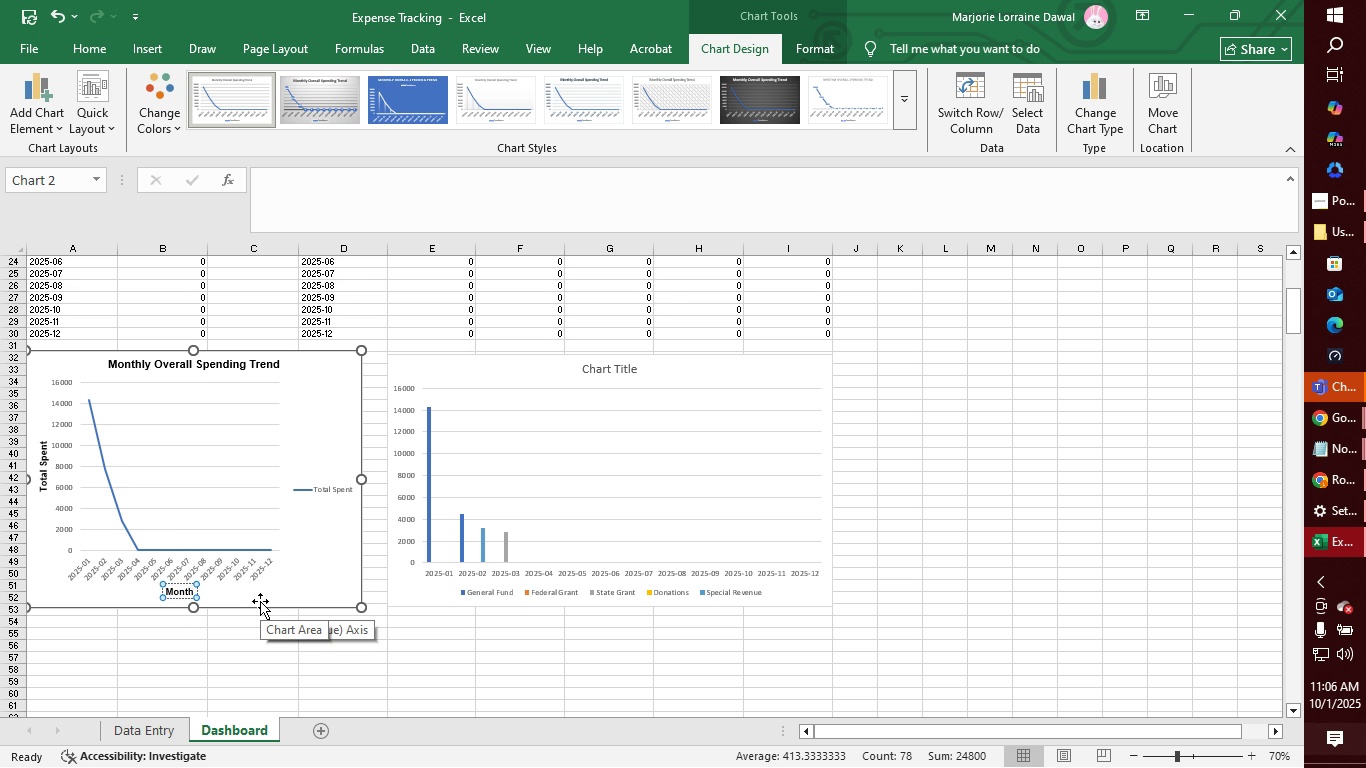 
key(Enter)
 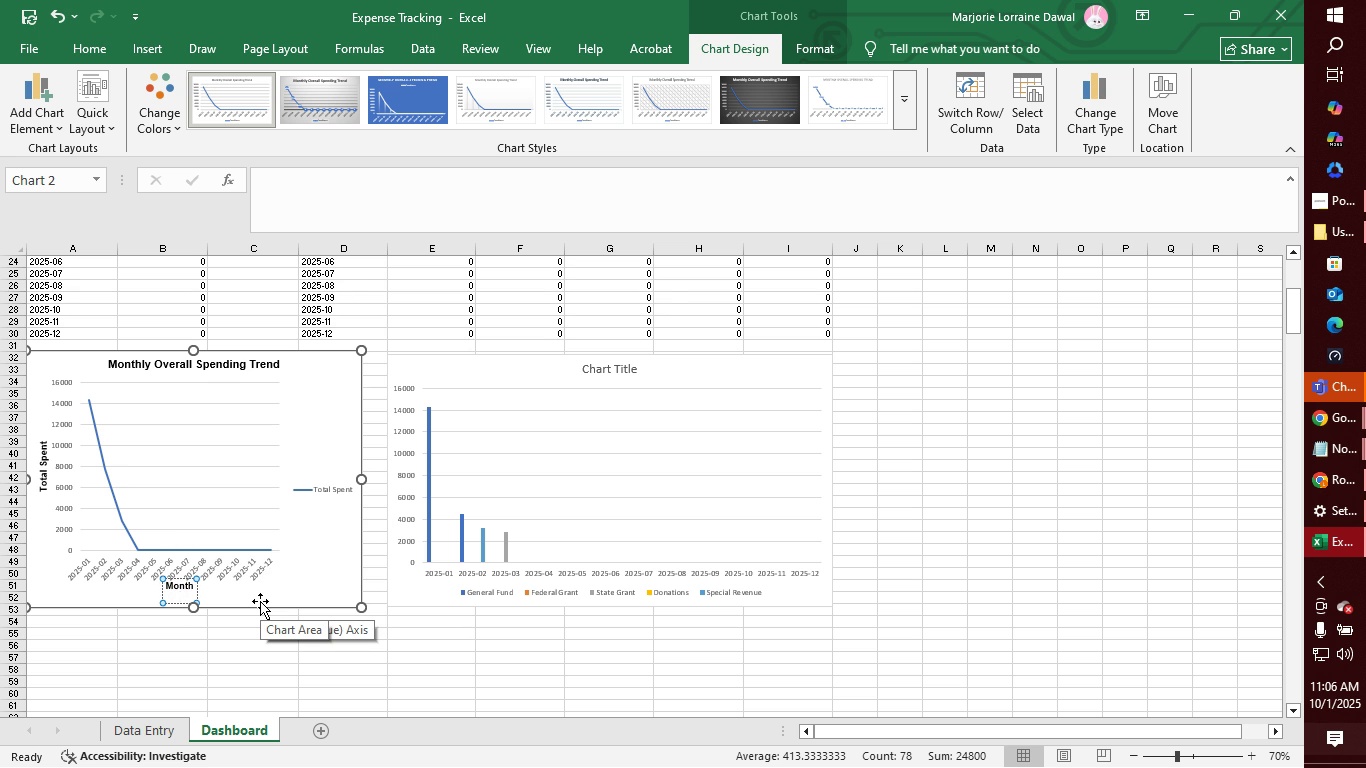 
key(Backspace)
 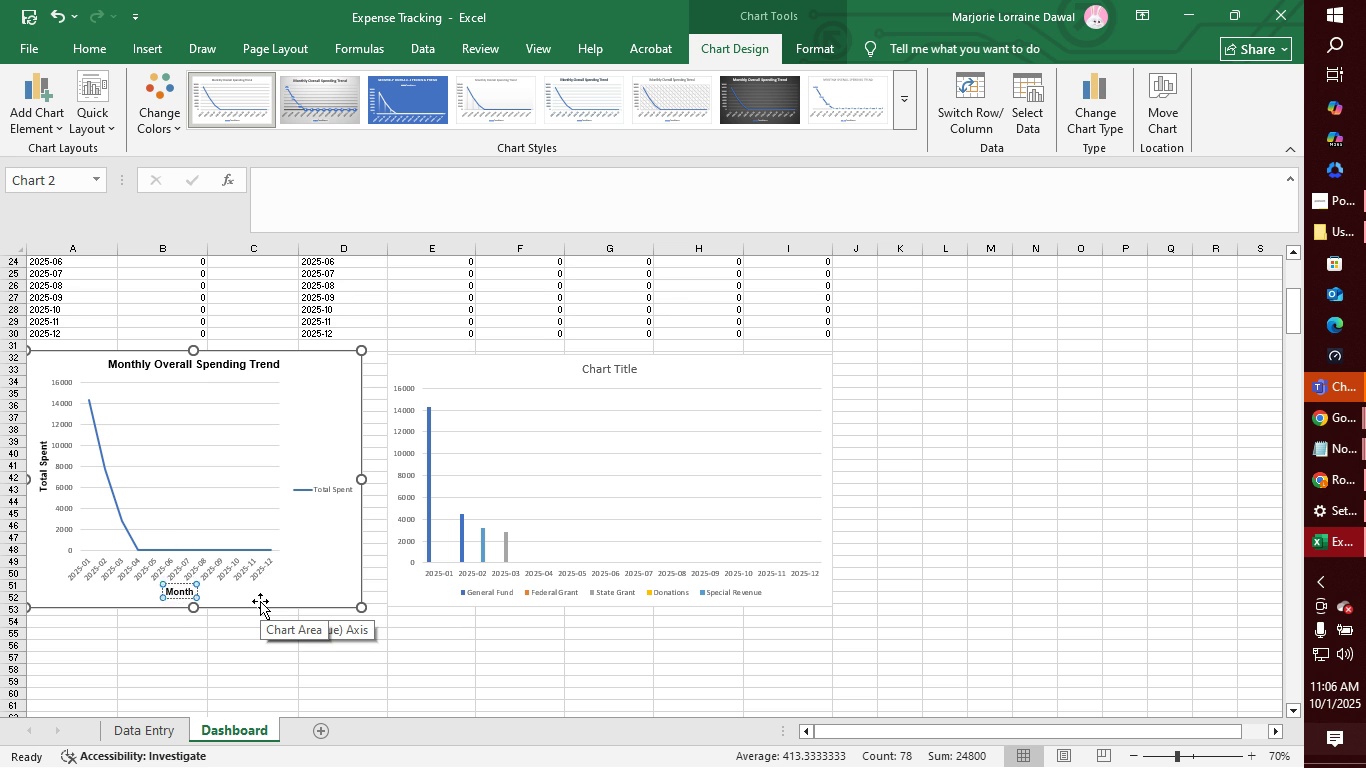 
key(Tab)
 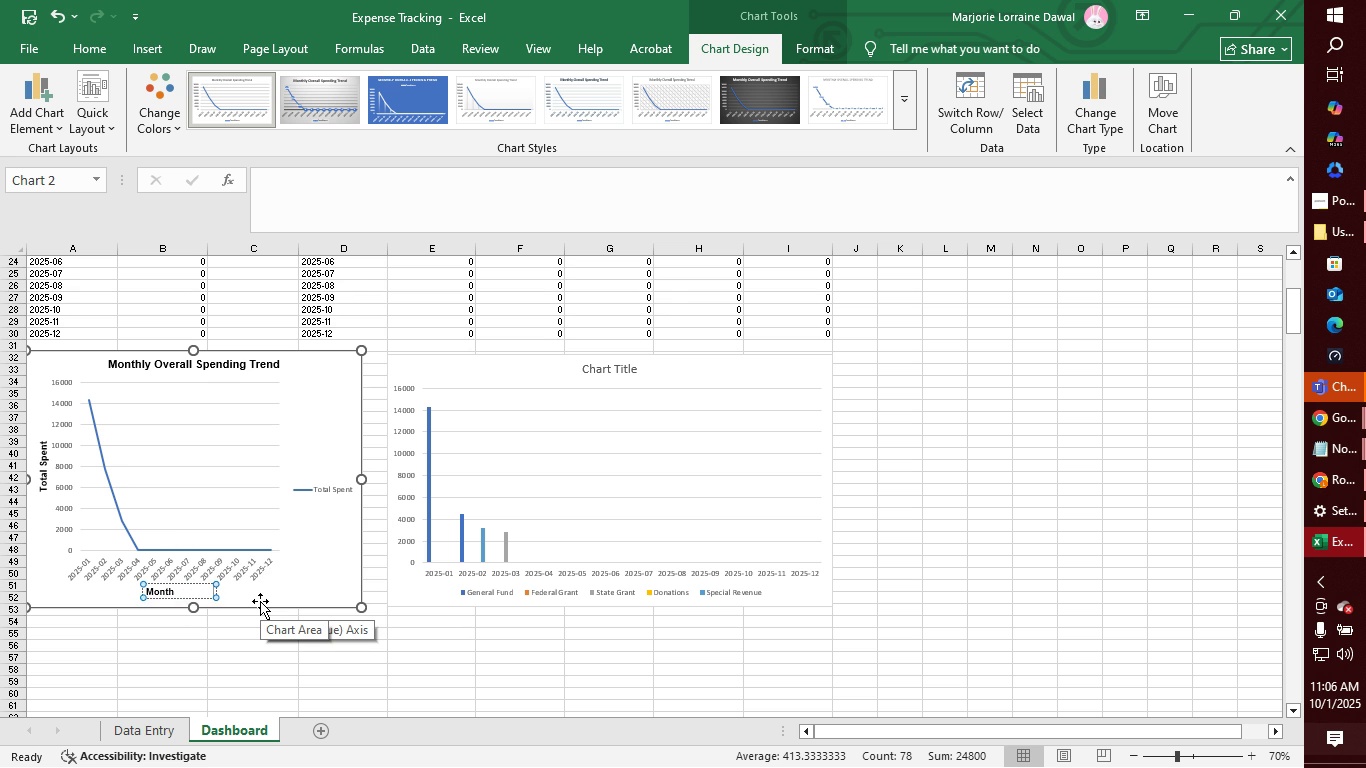 
key(Backspace)
 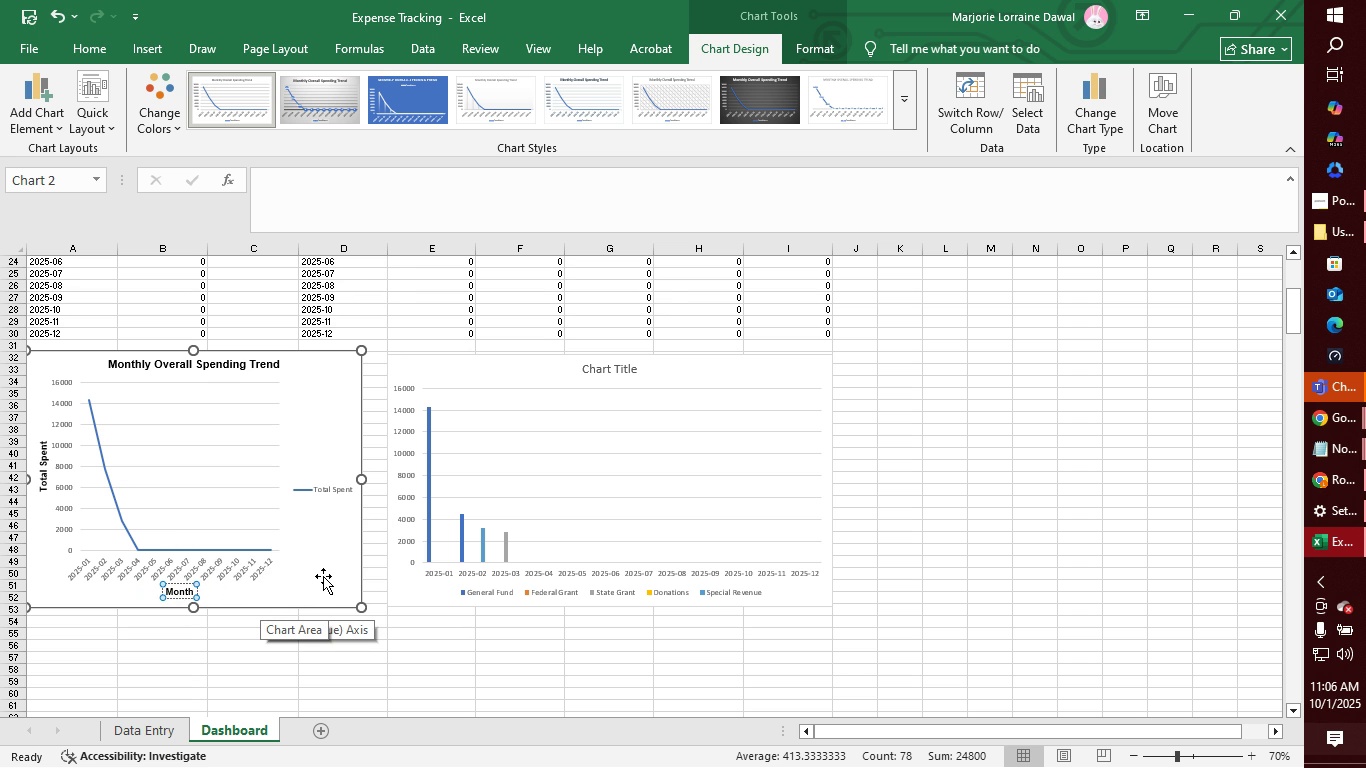 
left_click([323, 576])
 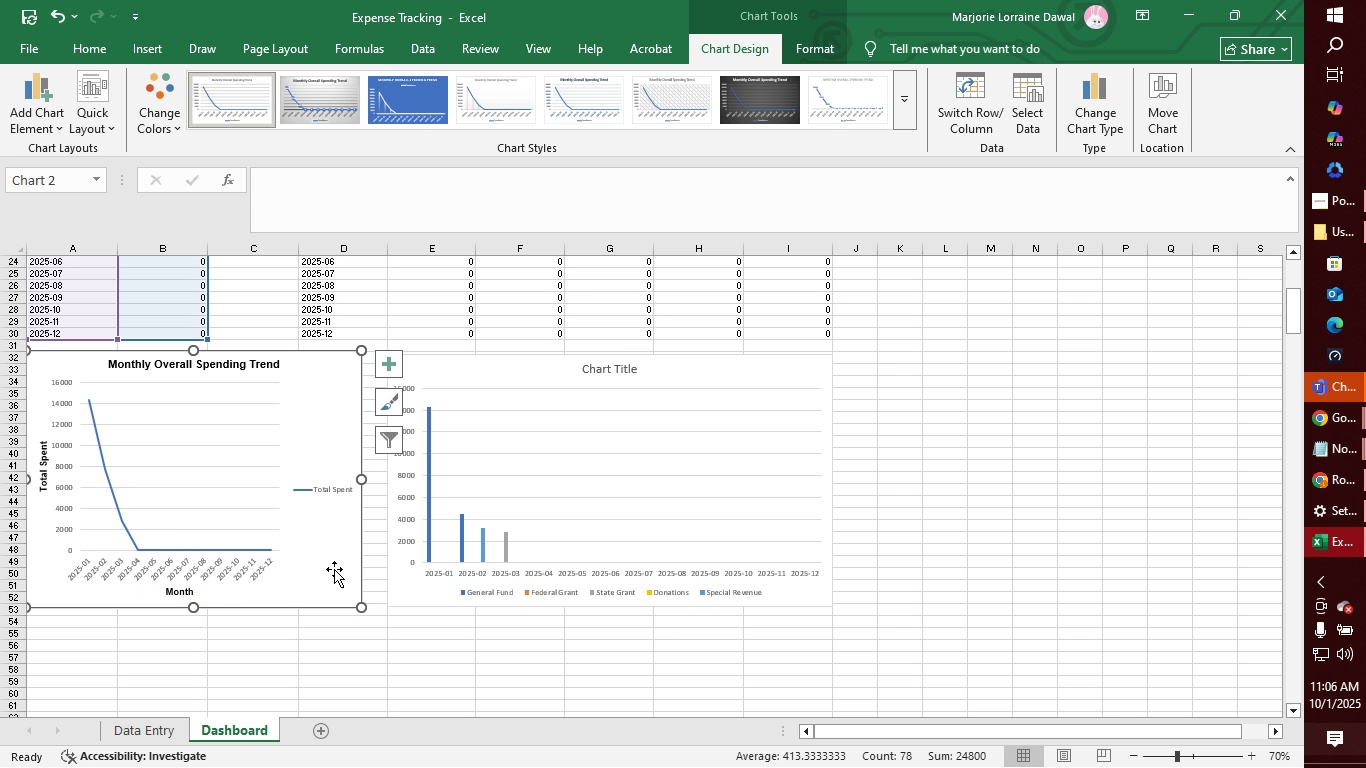 
wait(13.11)
 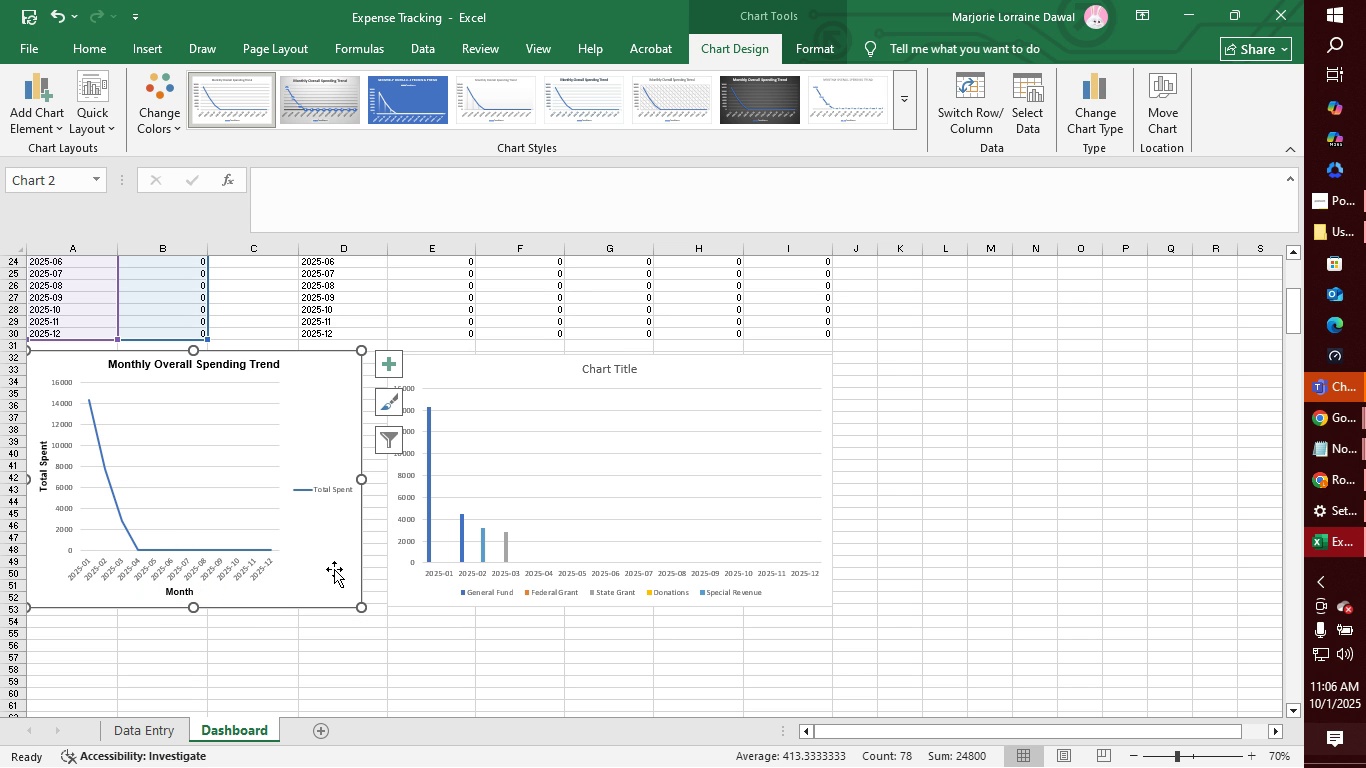 
left_click([606, 366])
 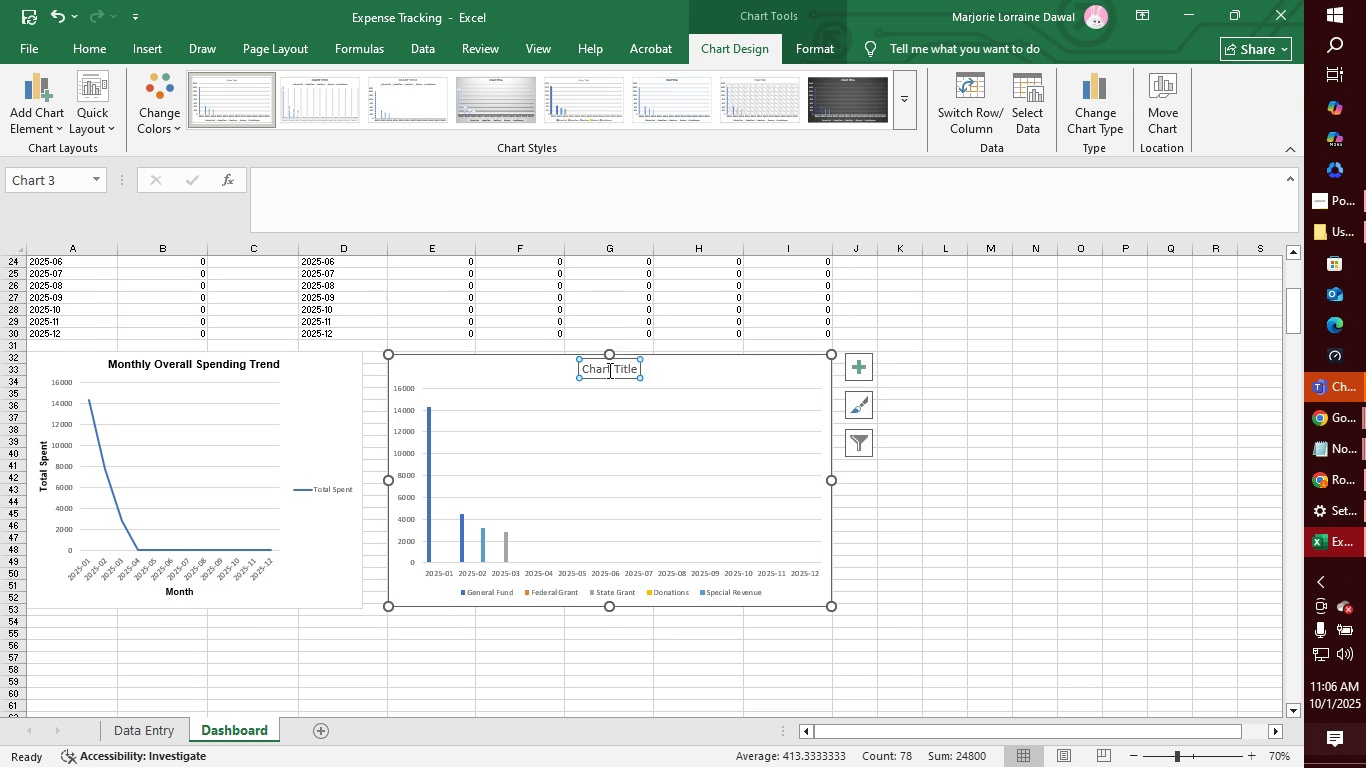 
double_click([608, 370])
 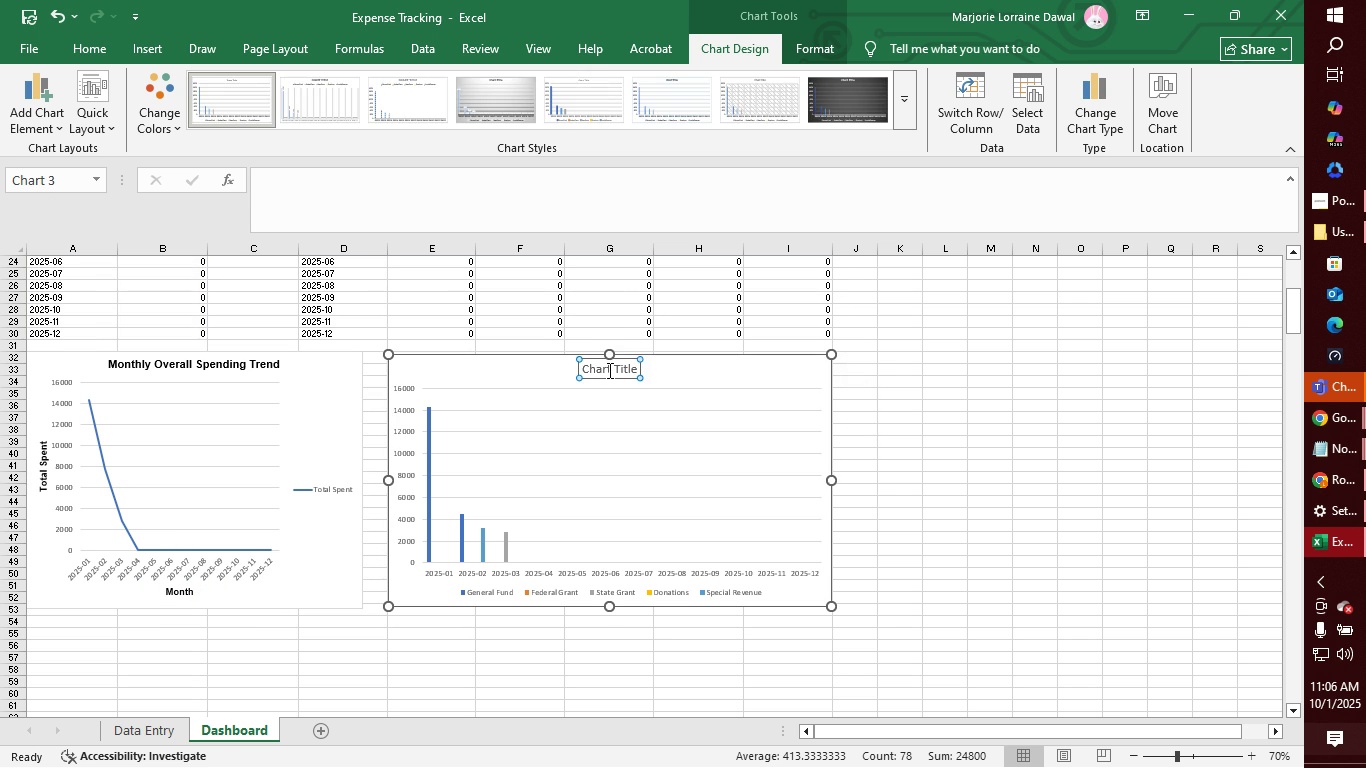 
triple_click([608, 370])
 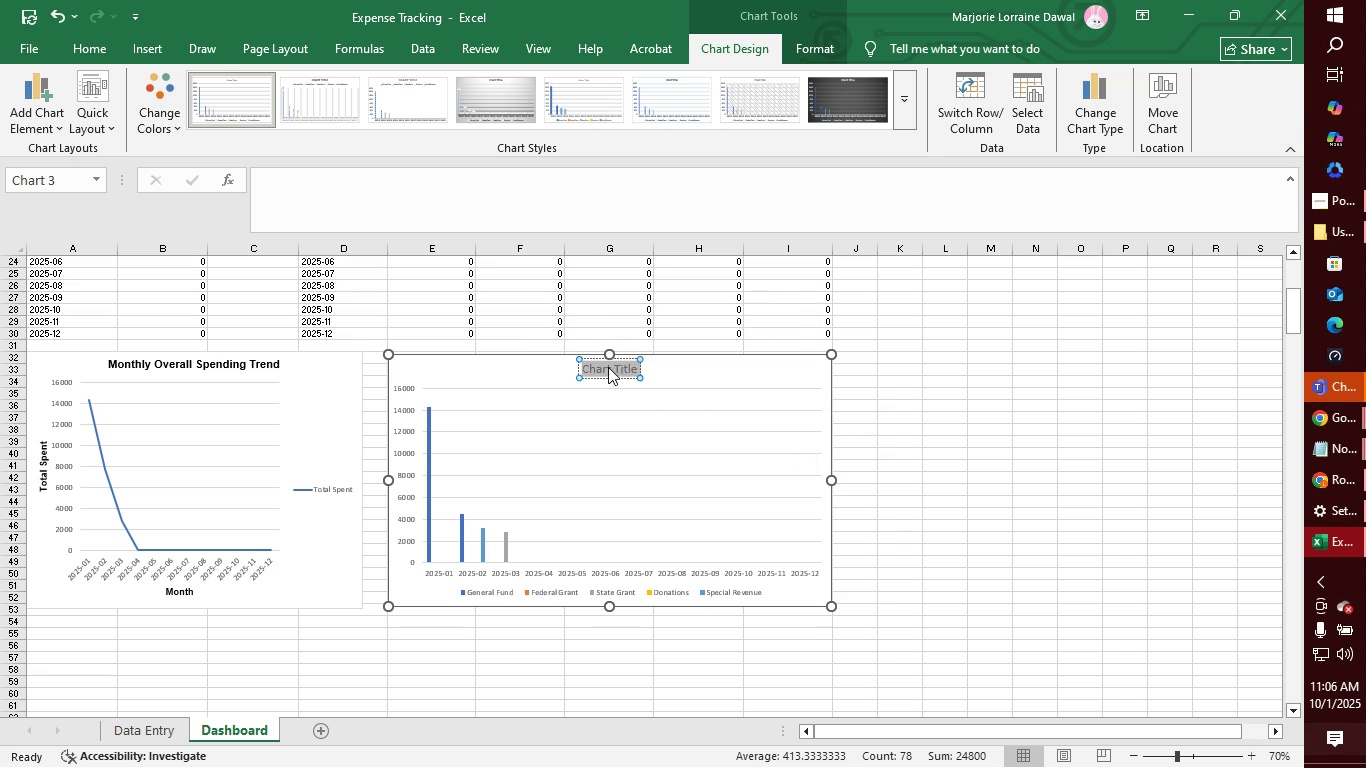 
wait(6.95)
 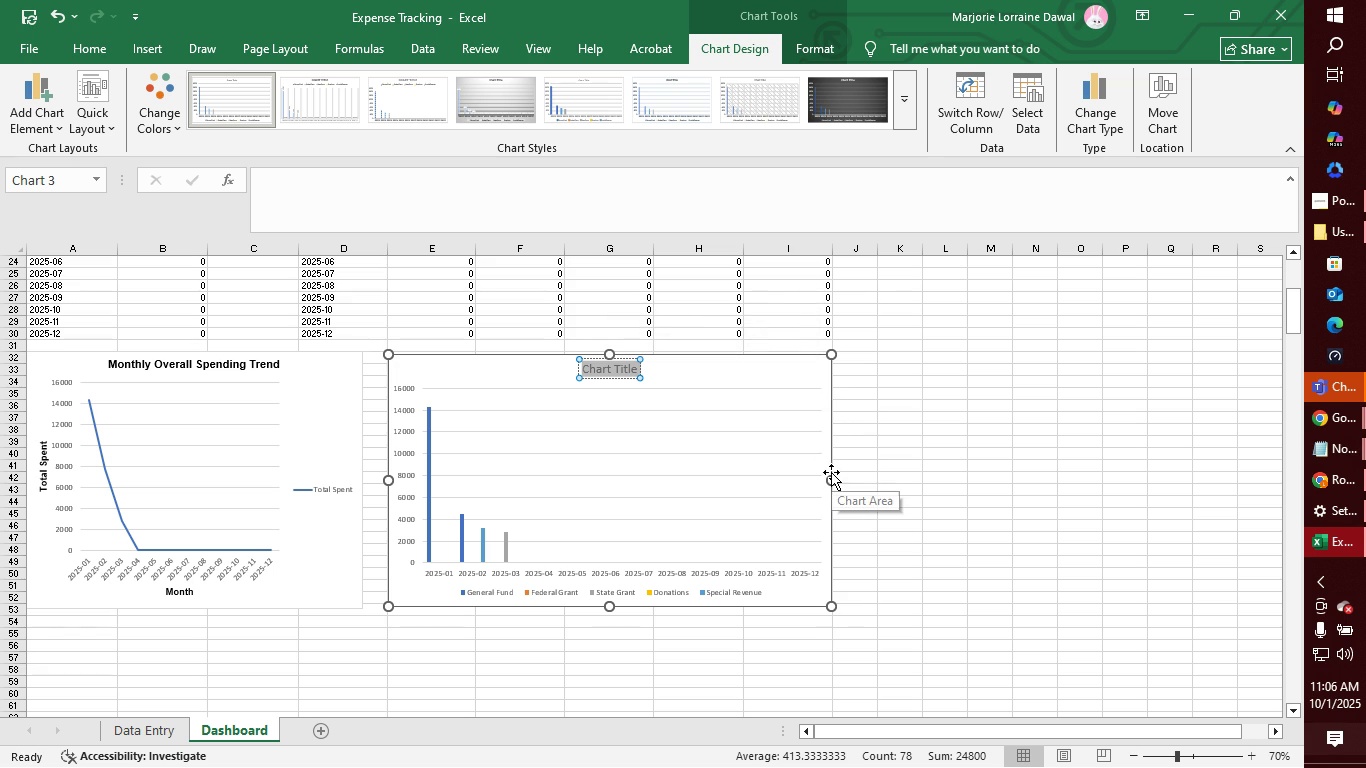 
left_click([82, 51])
 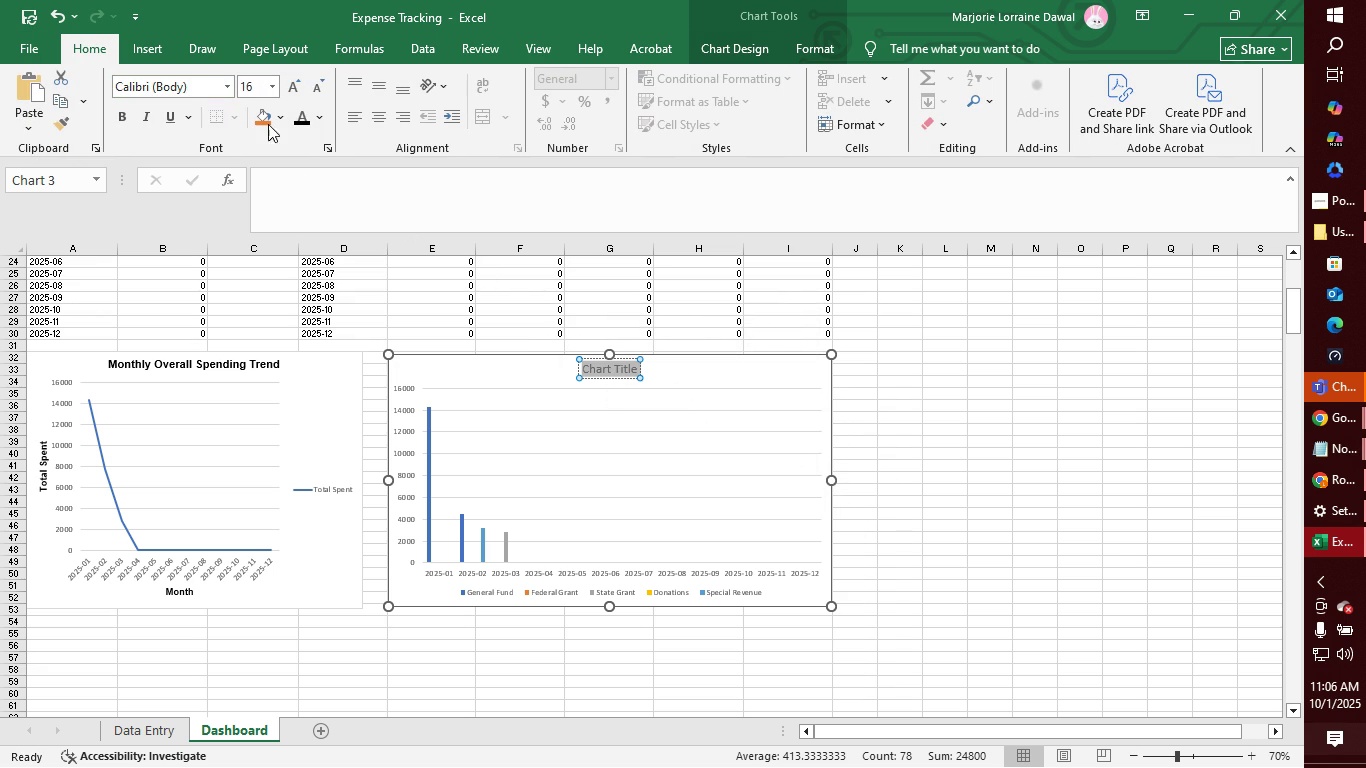 
left_click([225, 89])
 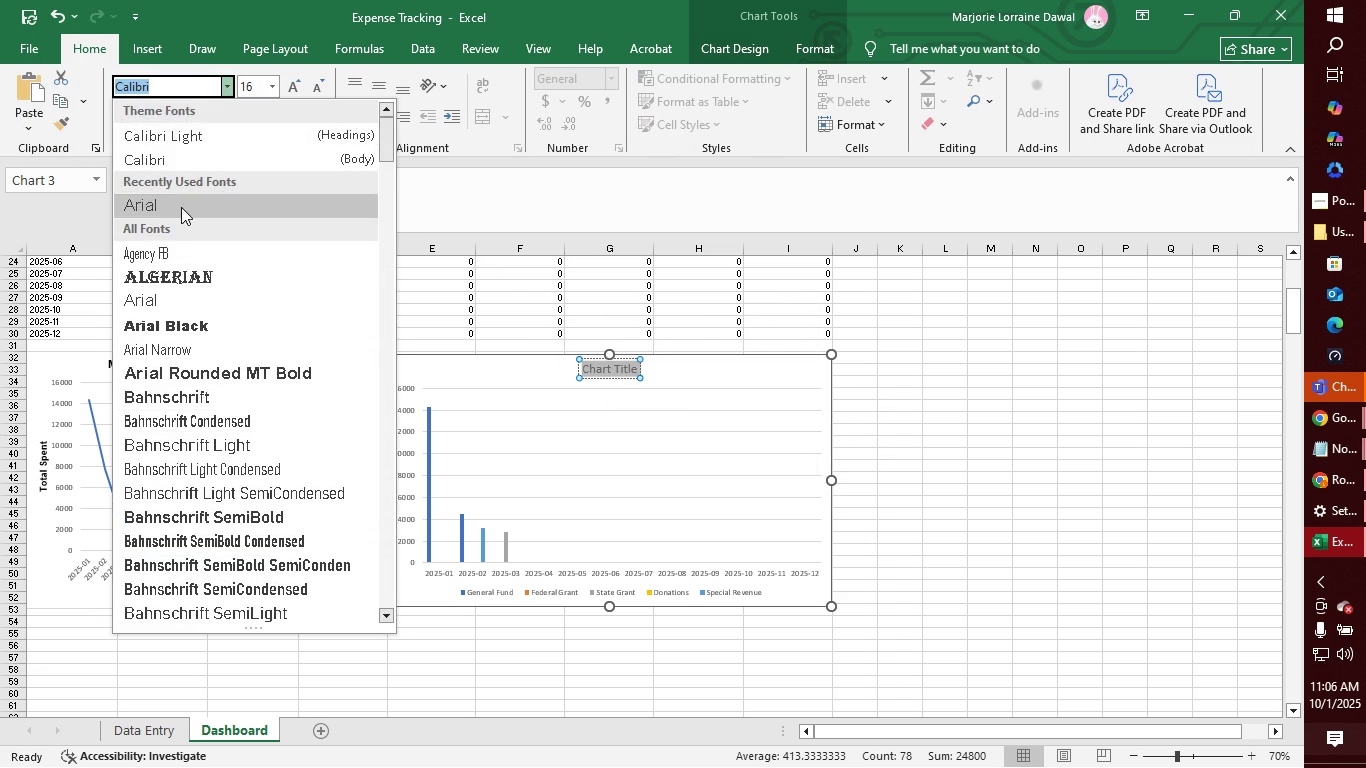 
left_click([181, 207])
 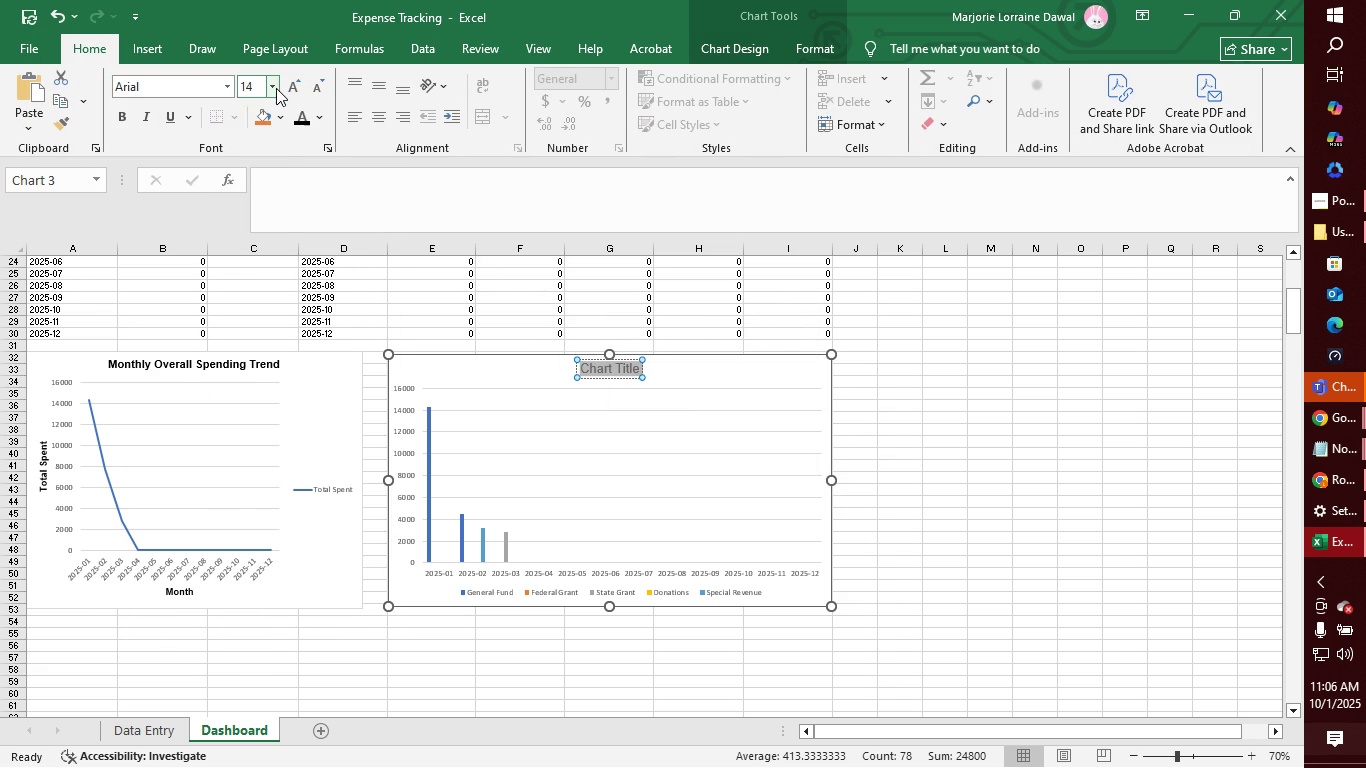 
left_click([275, 87])
 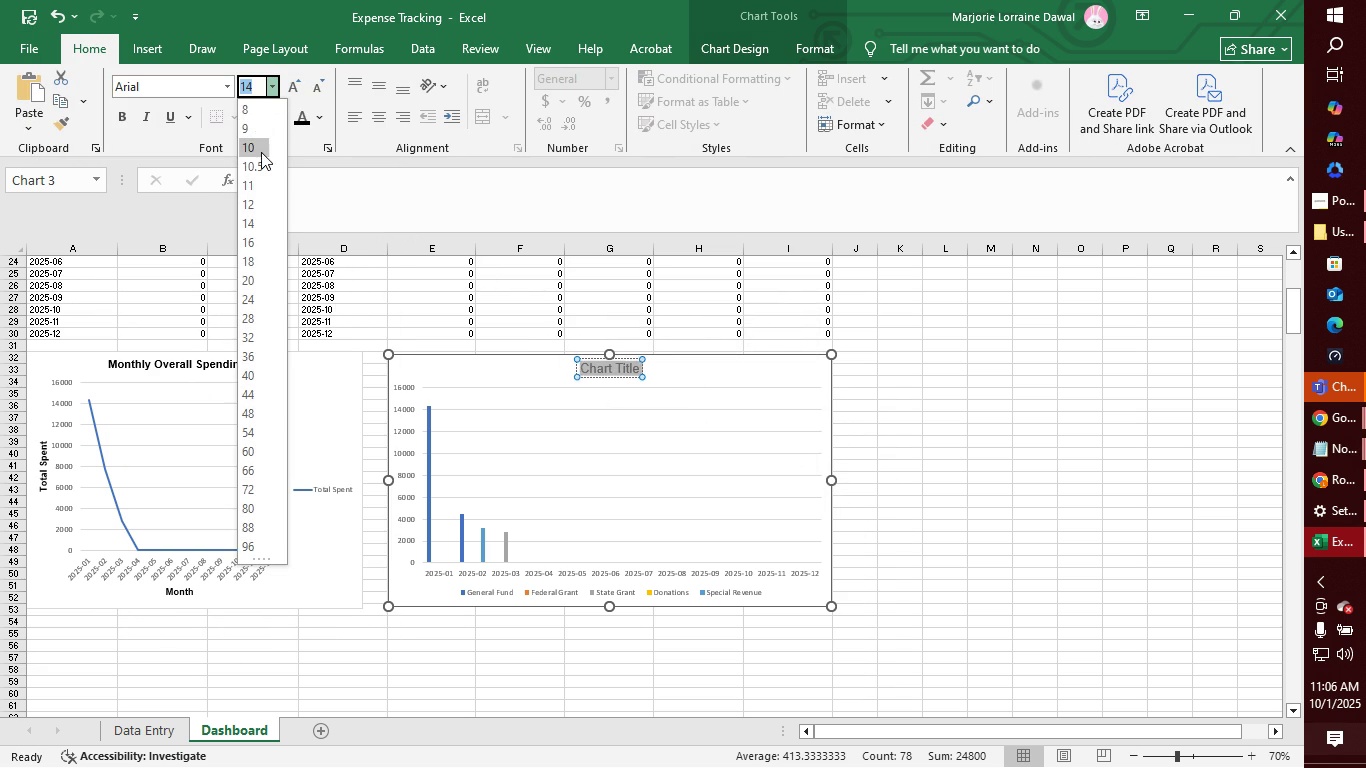 
left_click([261, 152])
 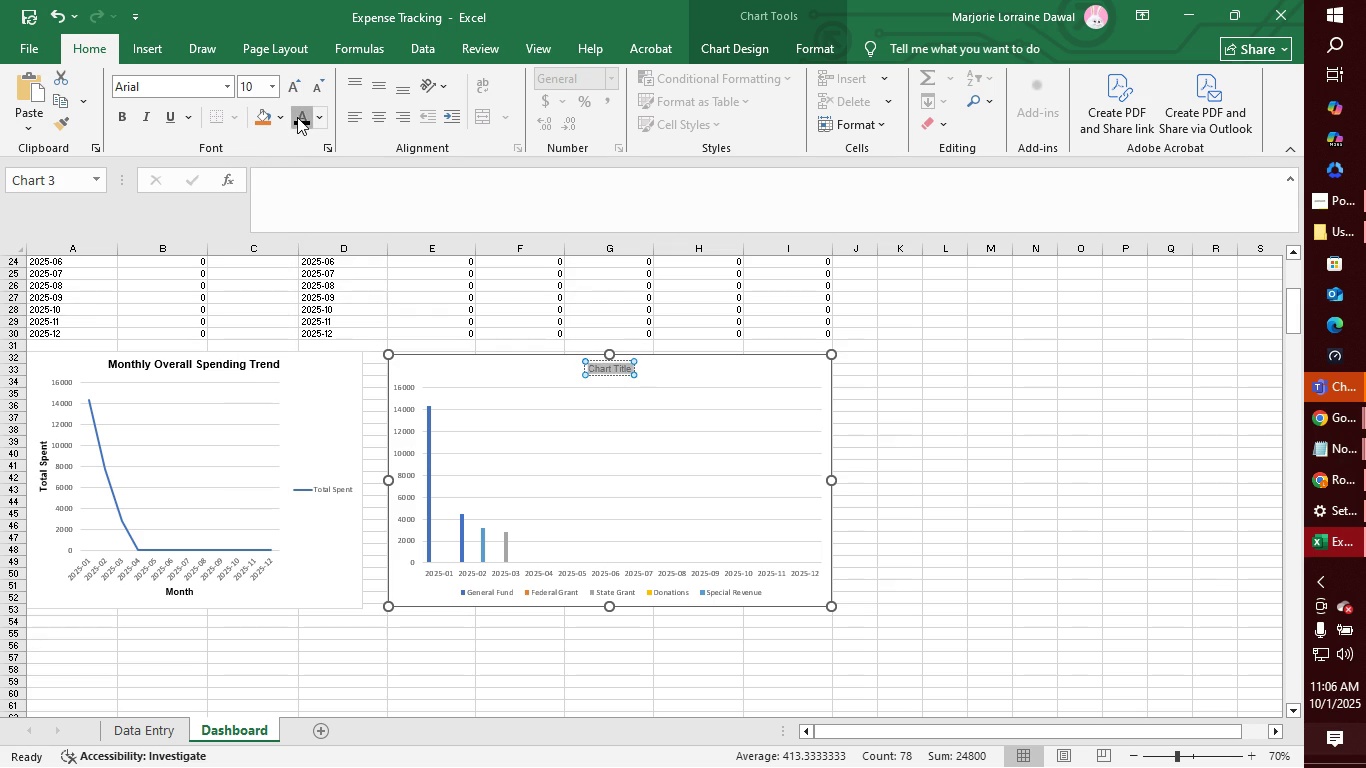 
left_click([297, 117])
 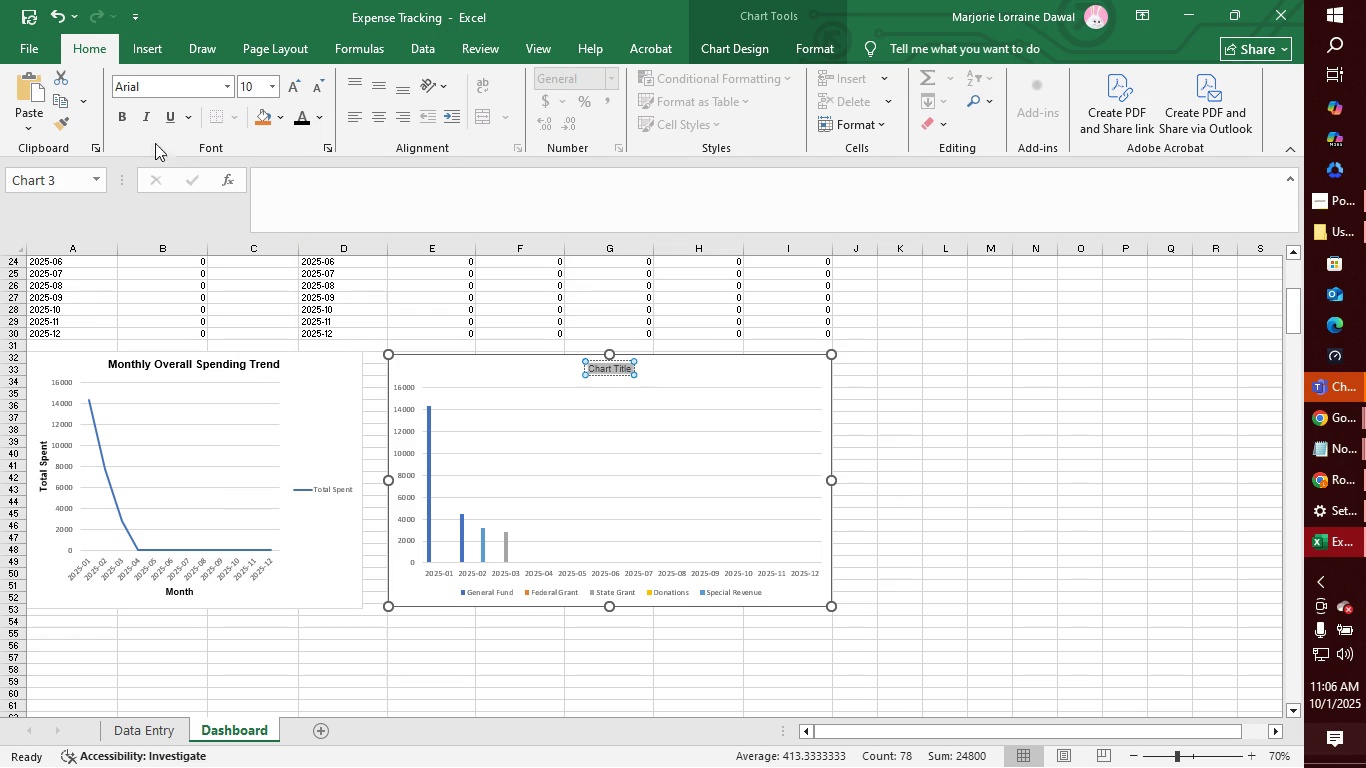 
left_click([126, 106])